 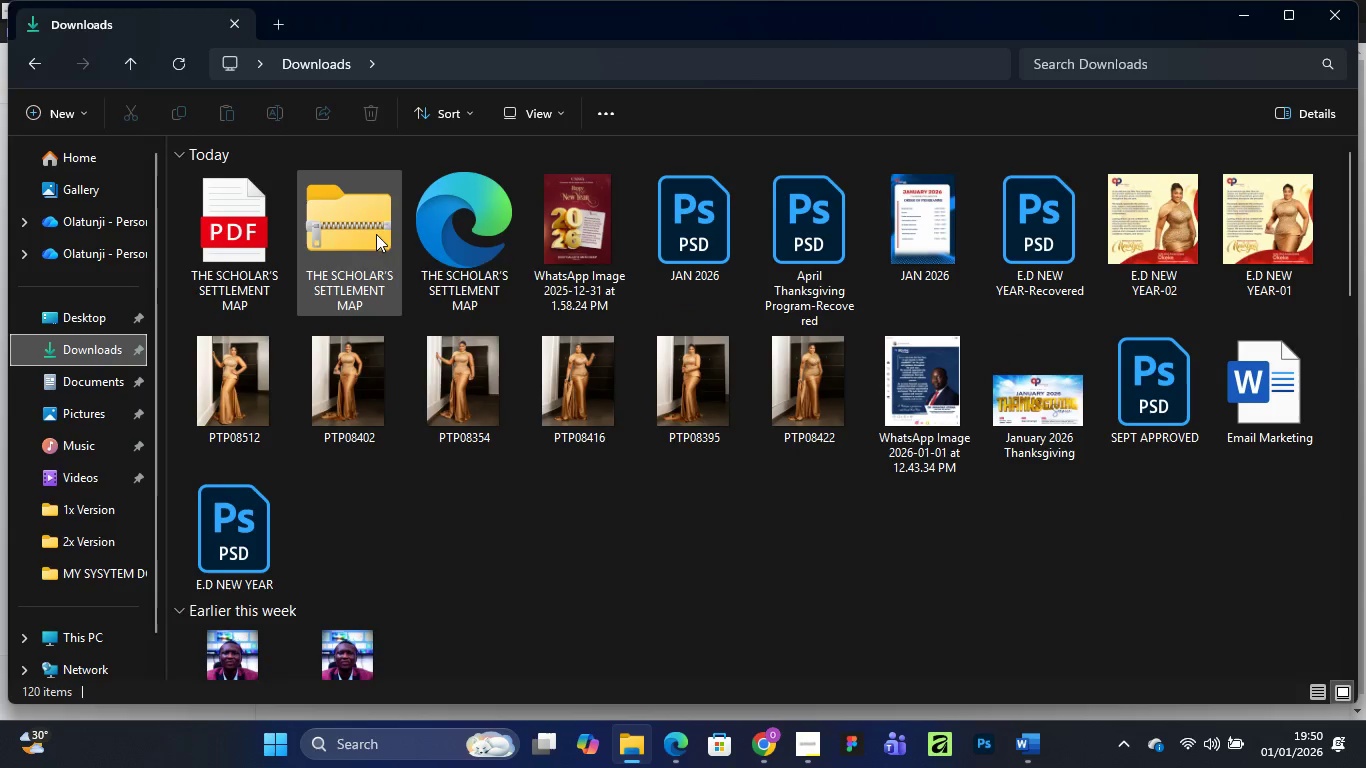 
right_click([225, 238])
 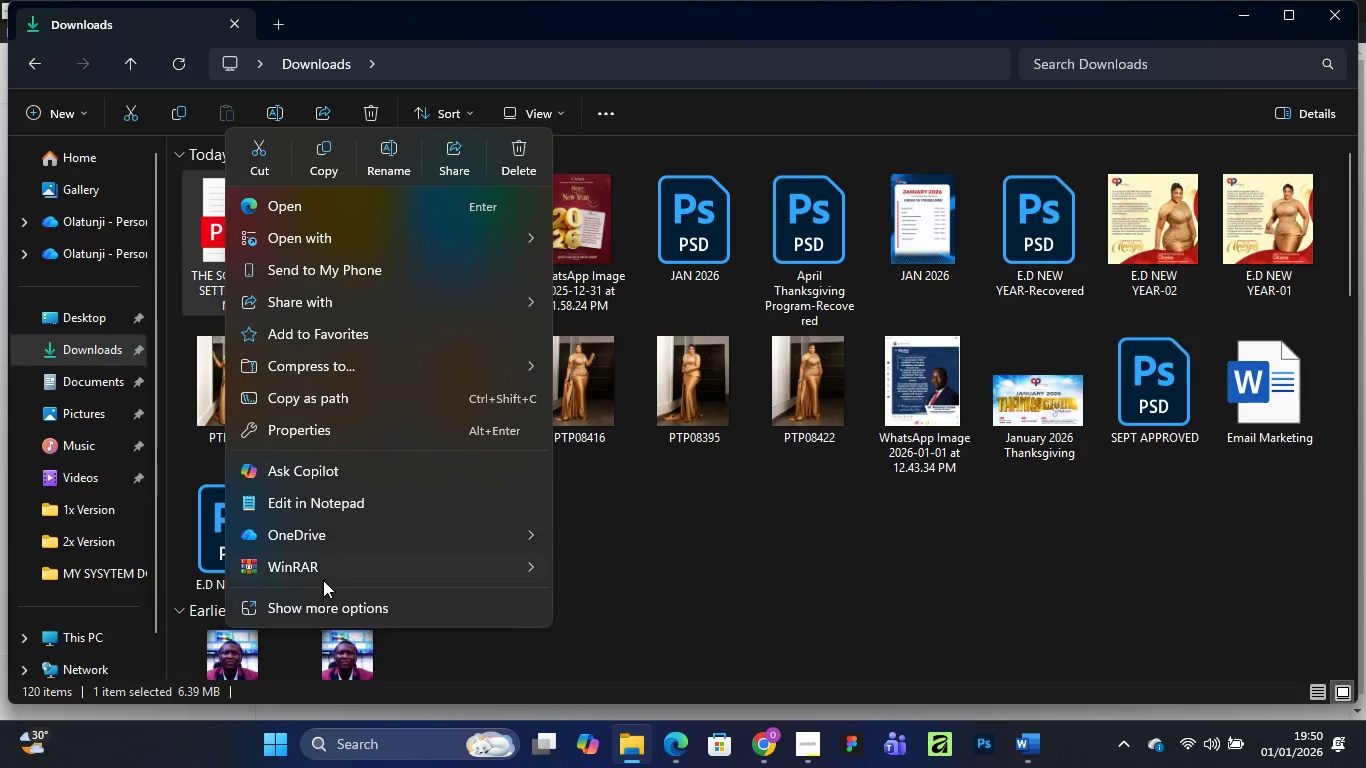 
left_click([386, 156])
 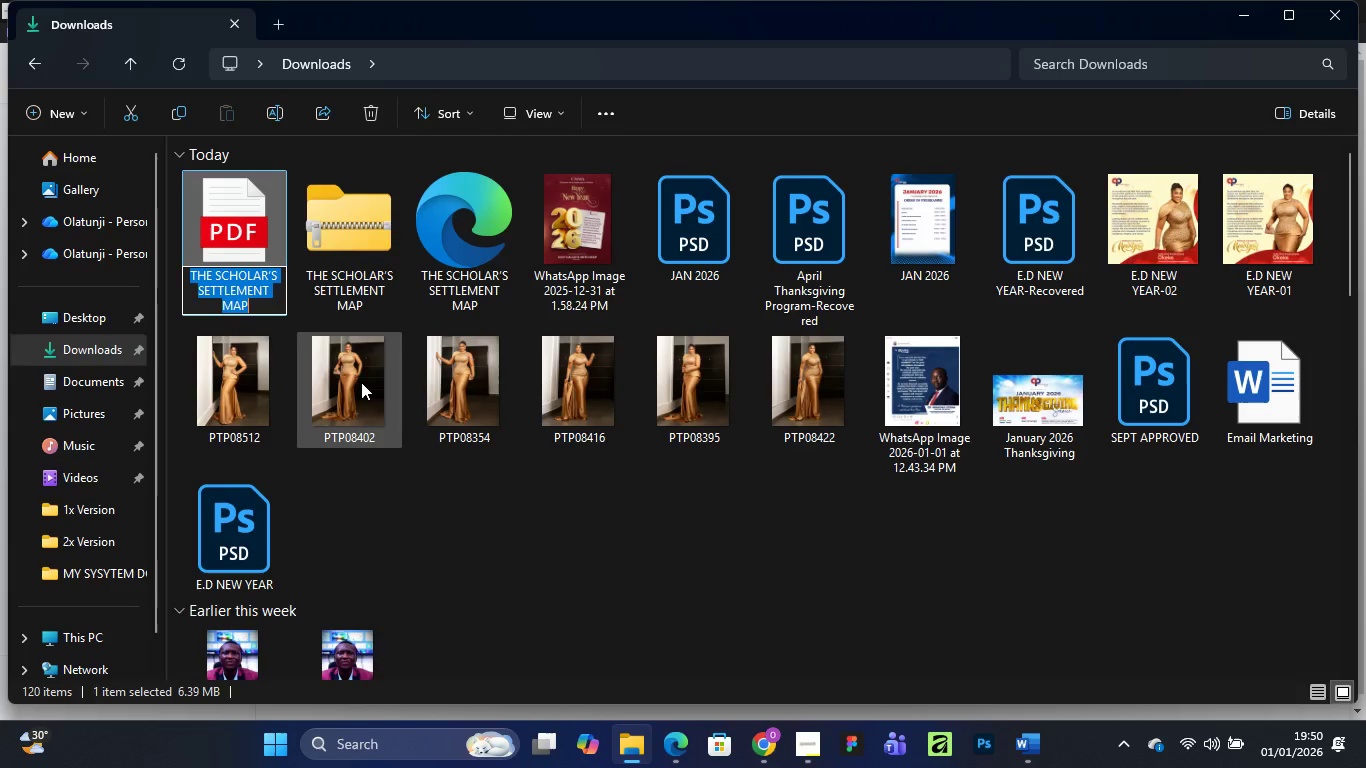 
key(Control+V)
 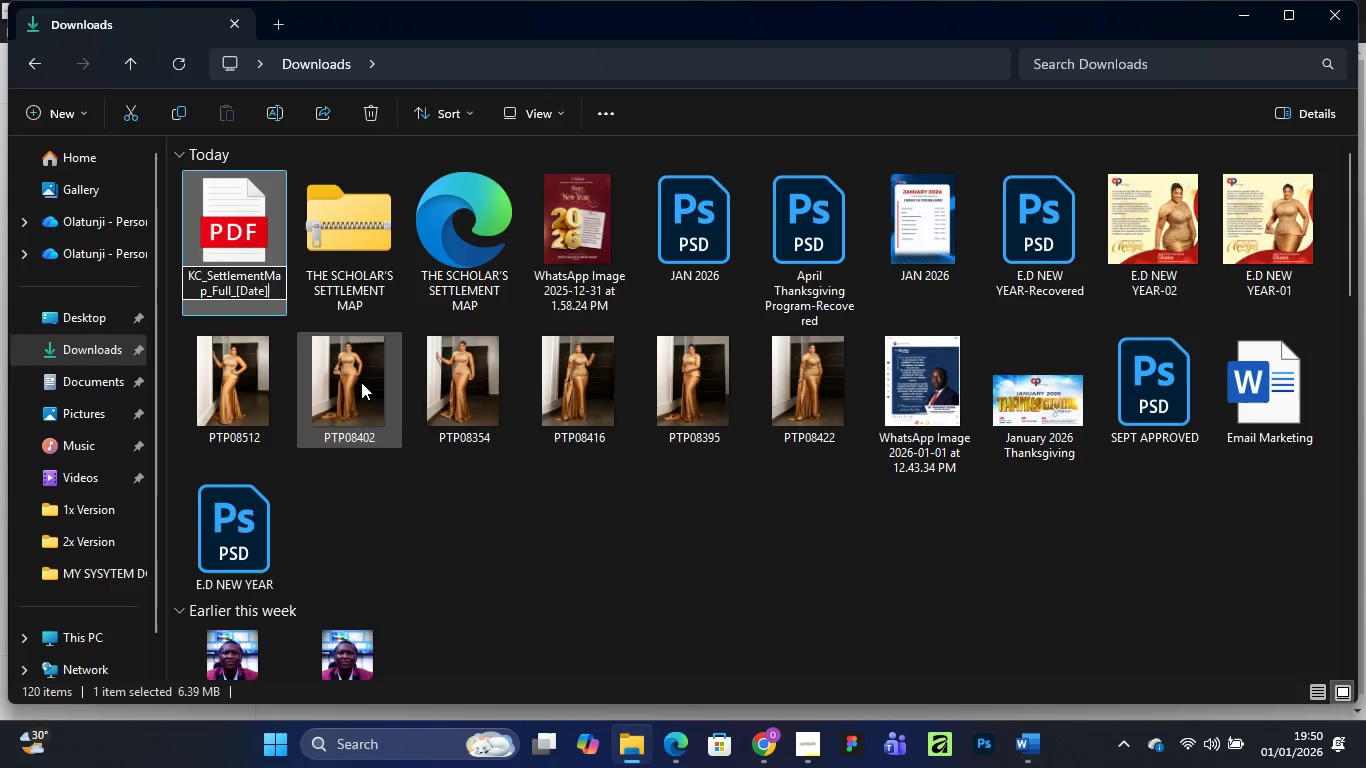 
key(Enter)
 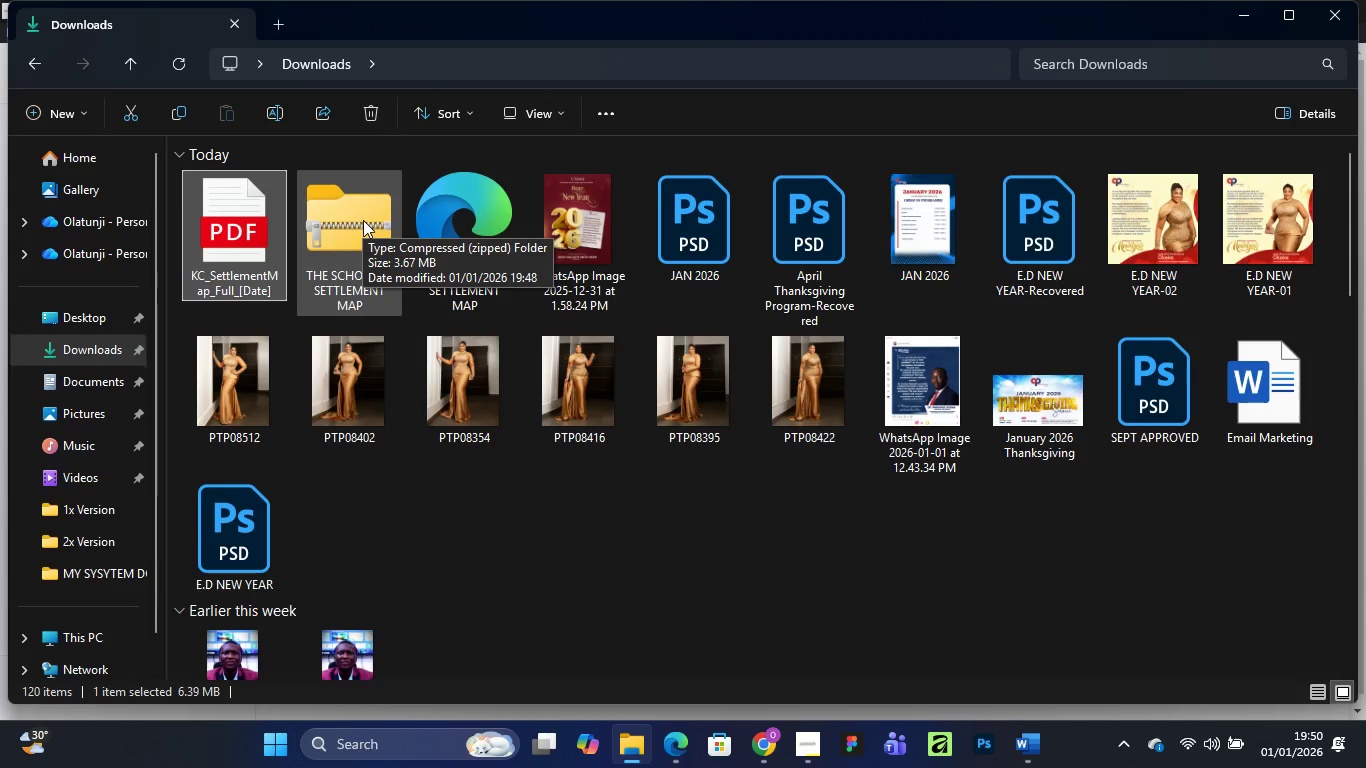 
wait(6.47)
 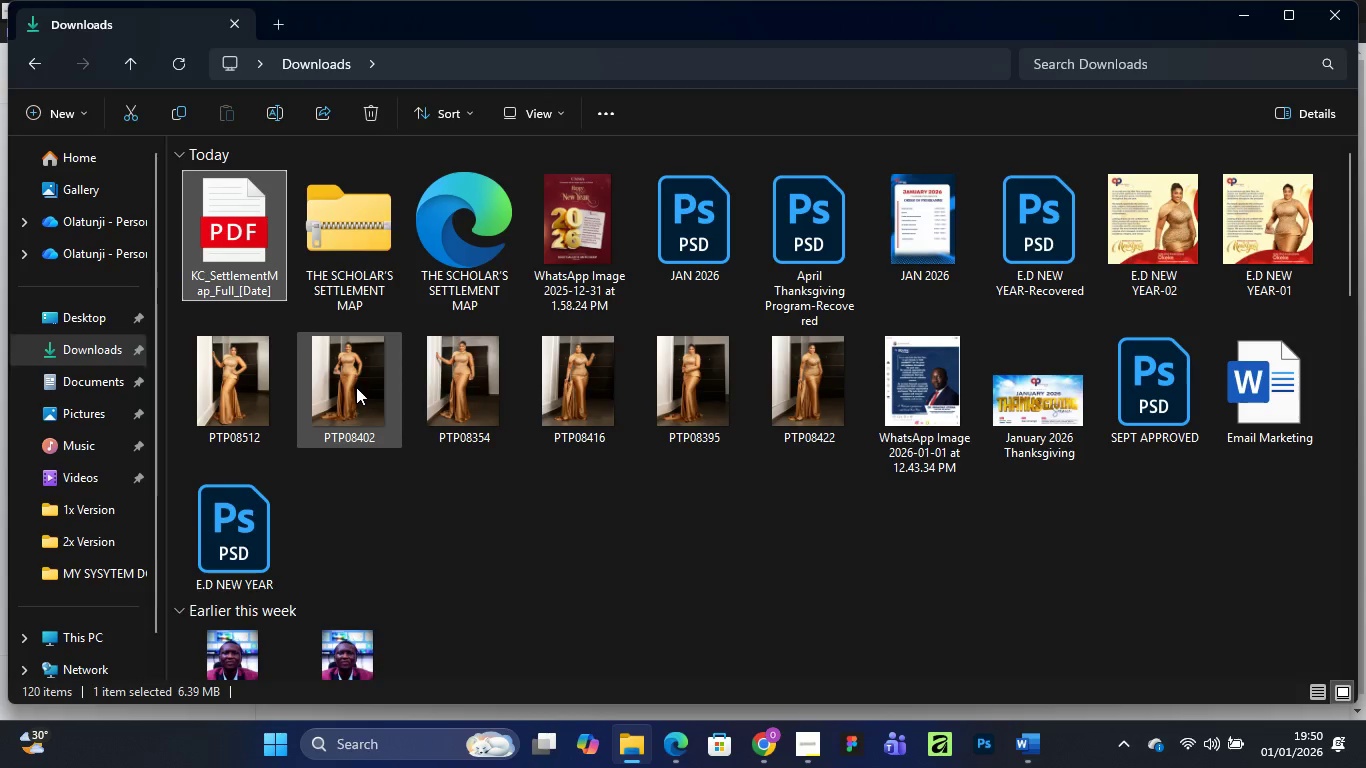 
right_click([363, 220])
 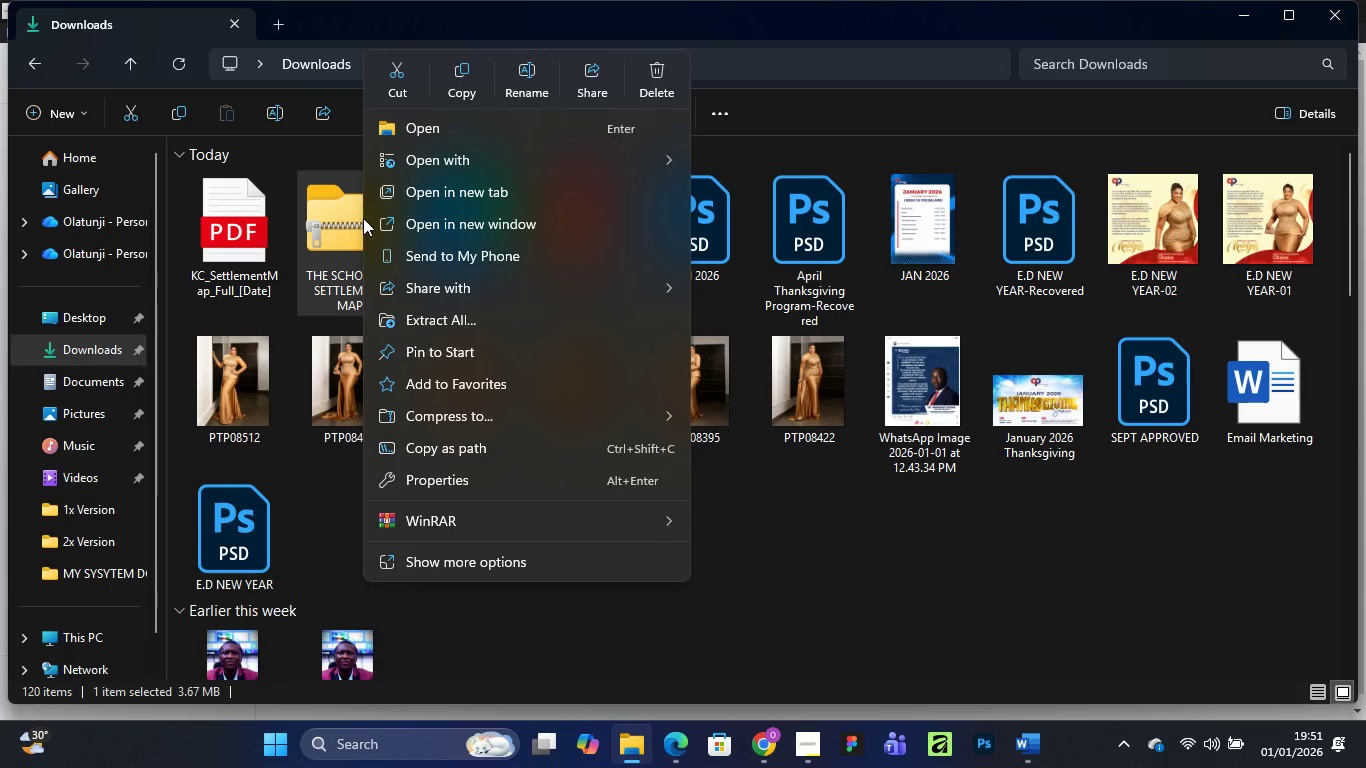 
wait(11.25)
 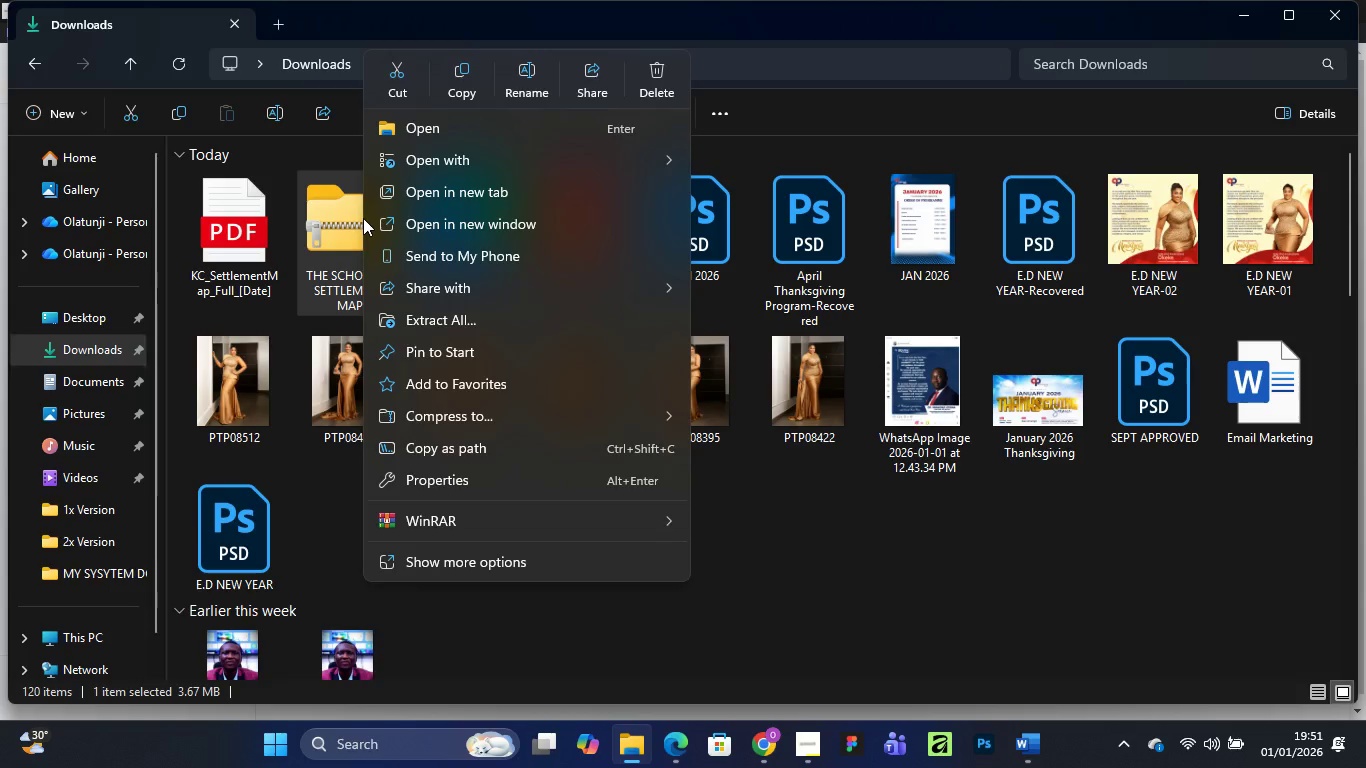 
left_click([832, 567])
 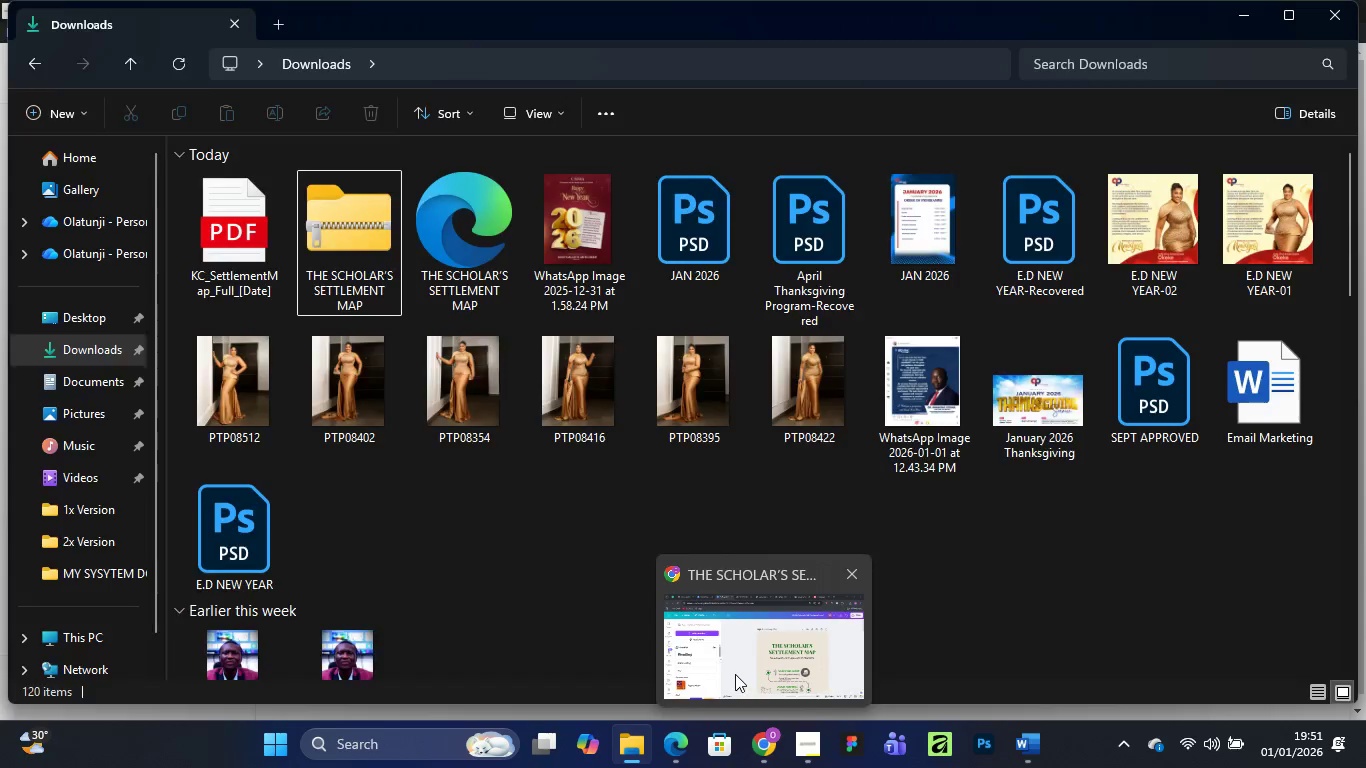 
left_click([744, 641])
 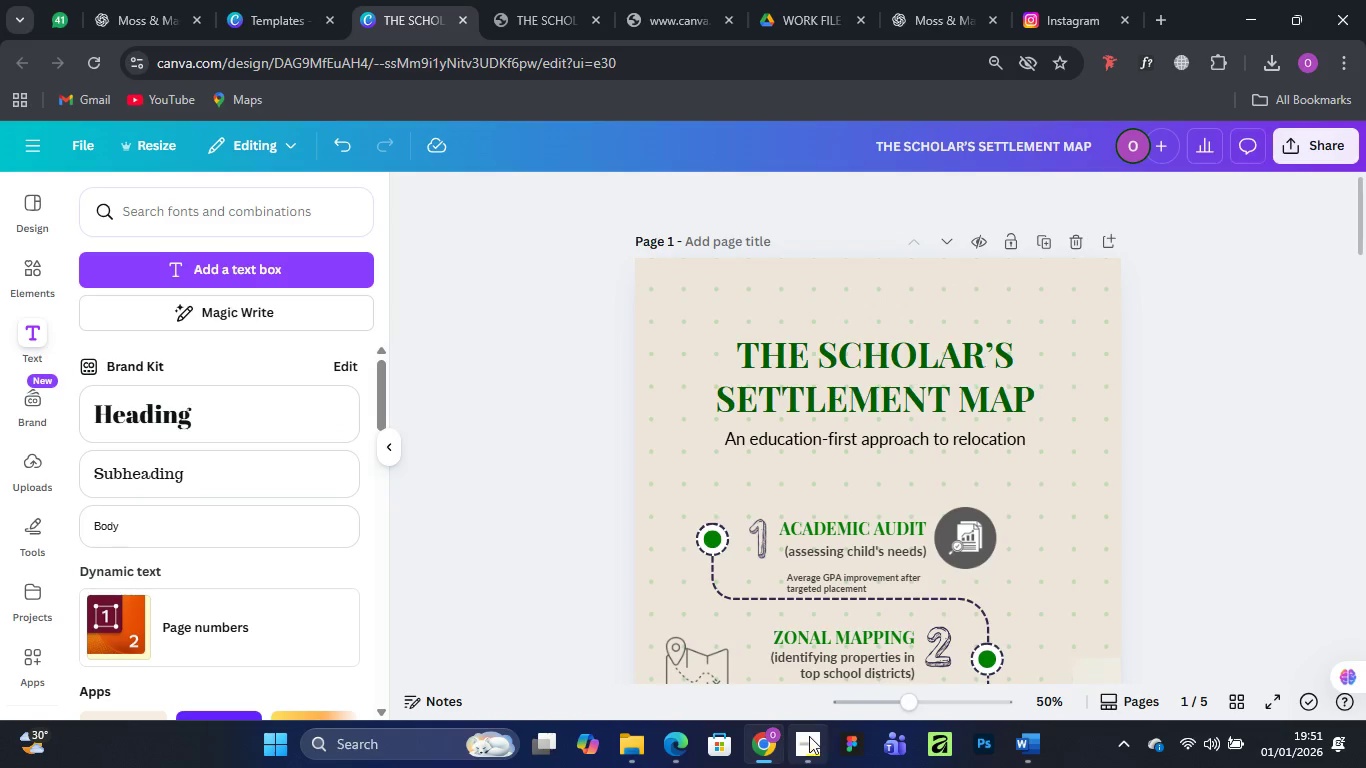 
left_click([809, 736])